 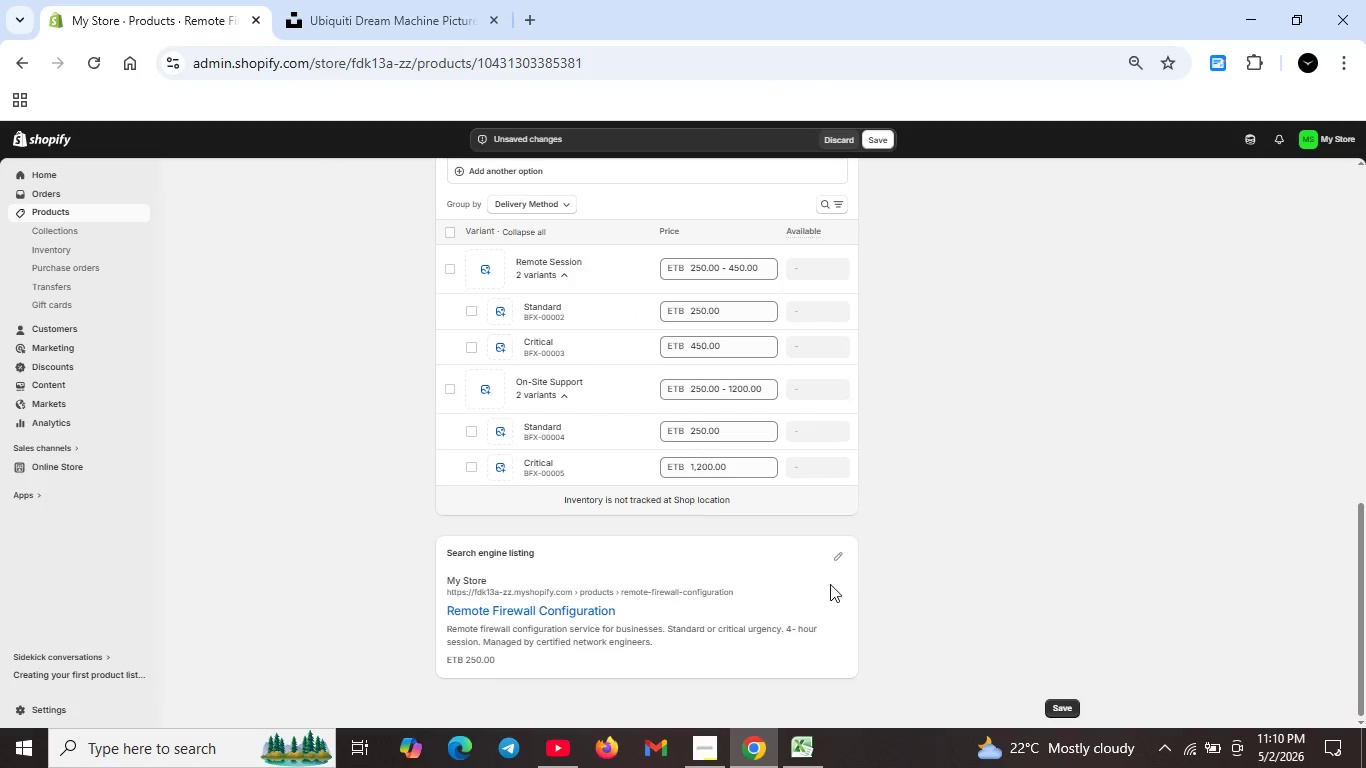 
left_click([835, 556])
 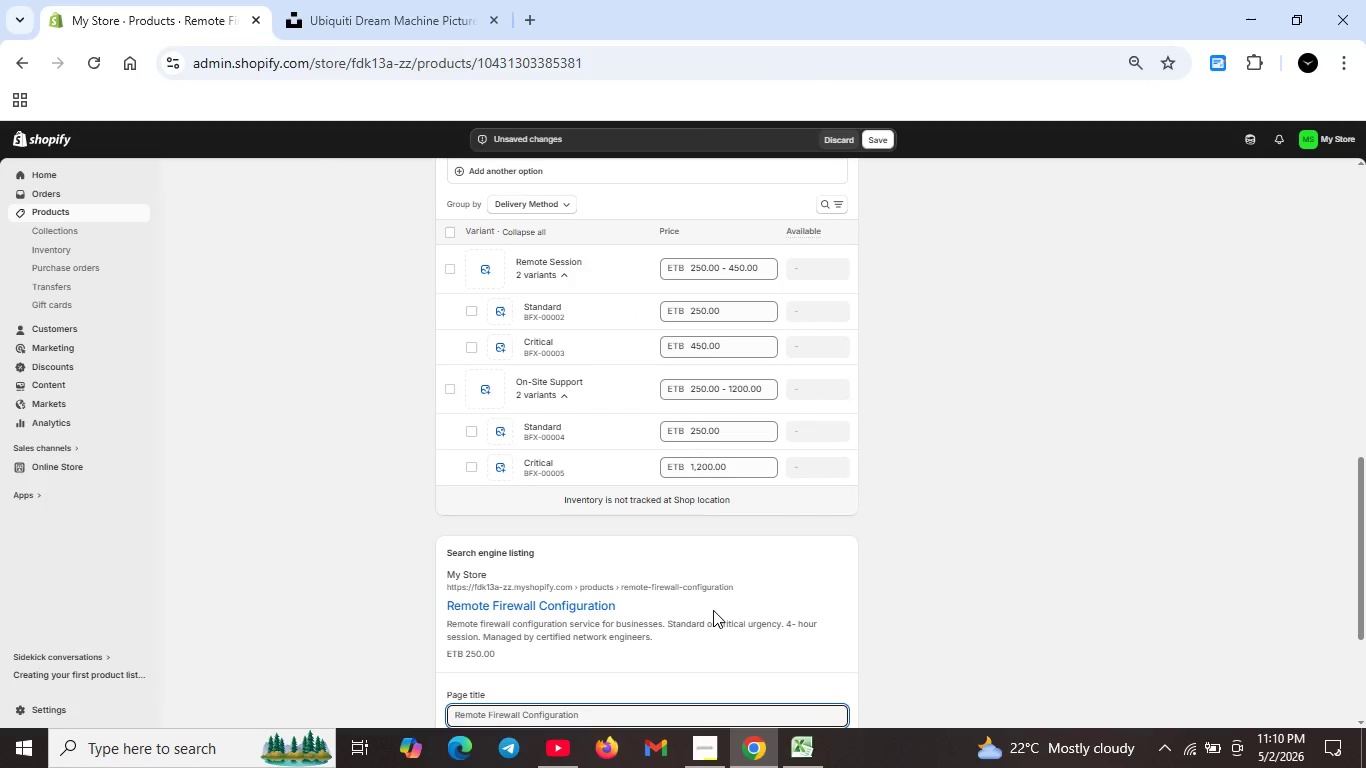 
scroll: coordinate [713, 610], scroll_direction: down, amount: 2.0
 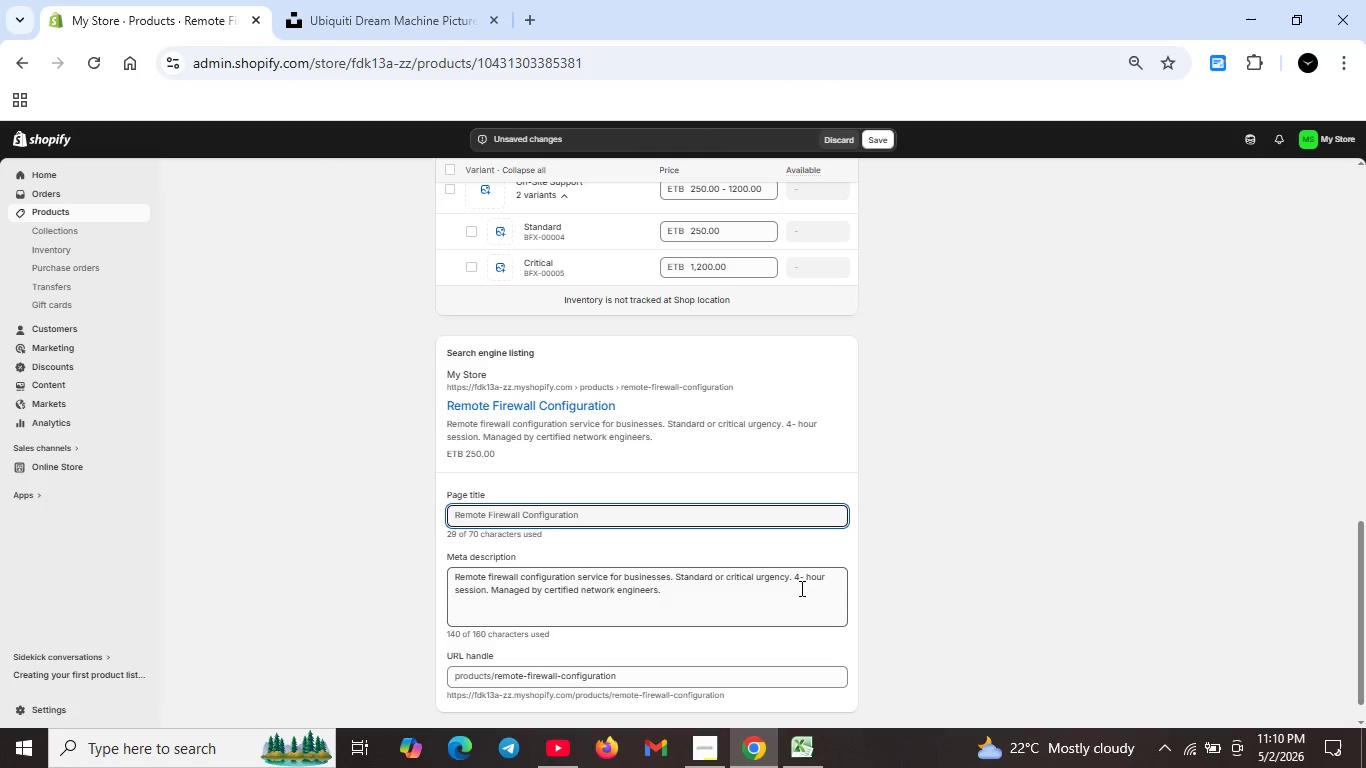 
left_click_drag(start_coordinate=[454, 578], to_coordinate=[673, 597])
 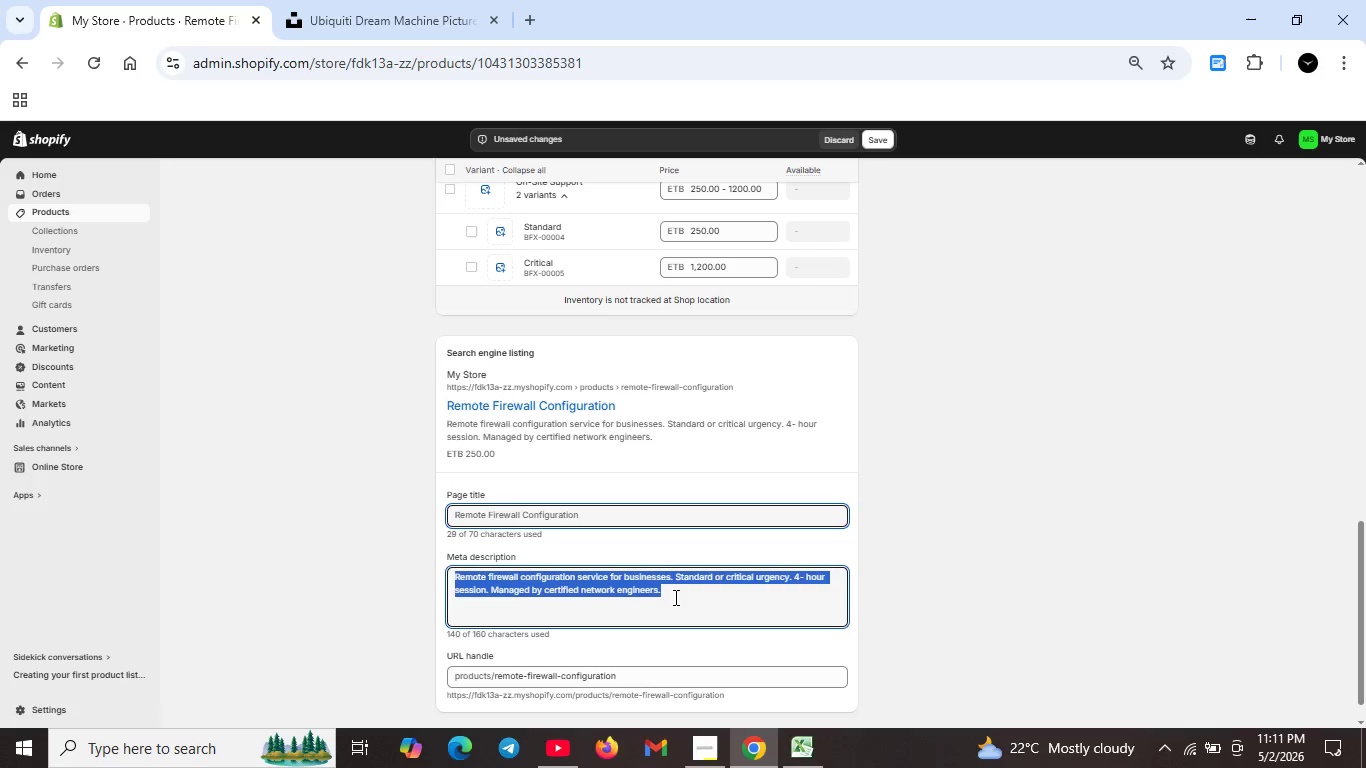 
key(Backspace)
key(Backspace)
type(Managged firewall confo)
key(Backspace)
type(iguration service for business networks. Remote or on site delivery. Standard or critical urgecy.)
 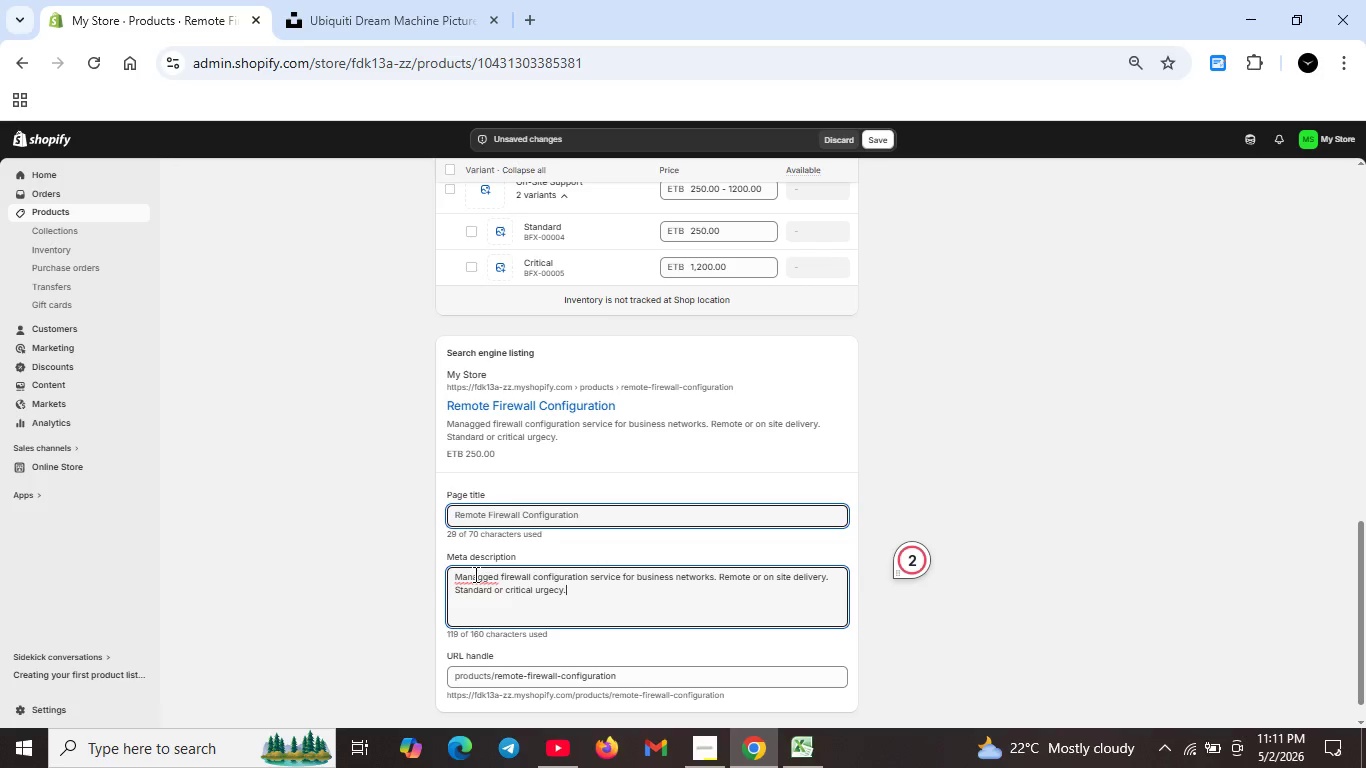 
left_click([482, 579])
 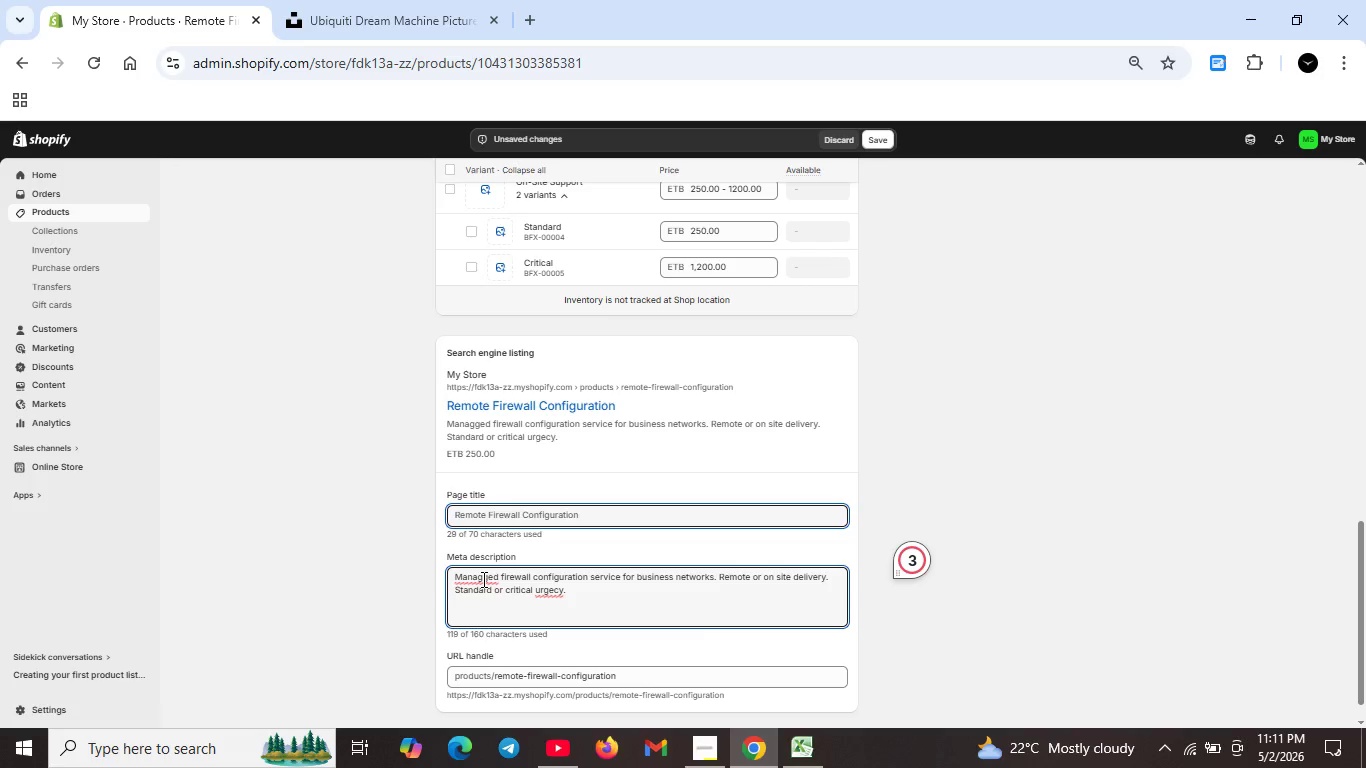 
key(Backspace)
 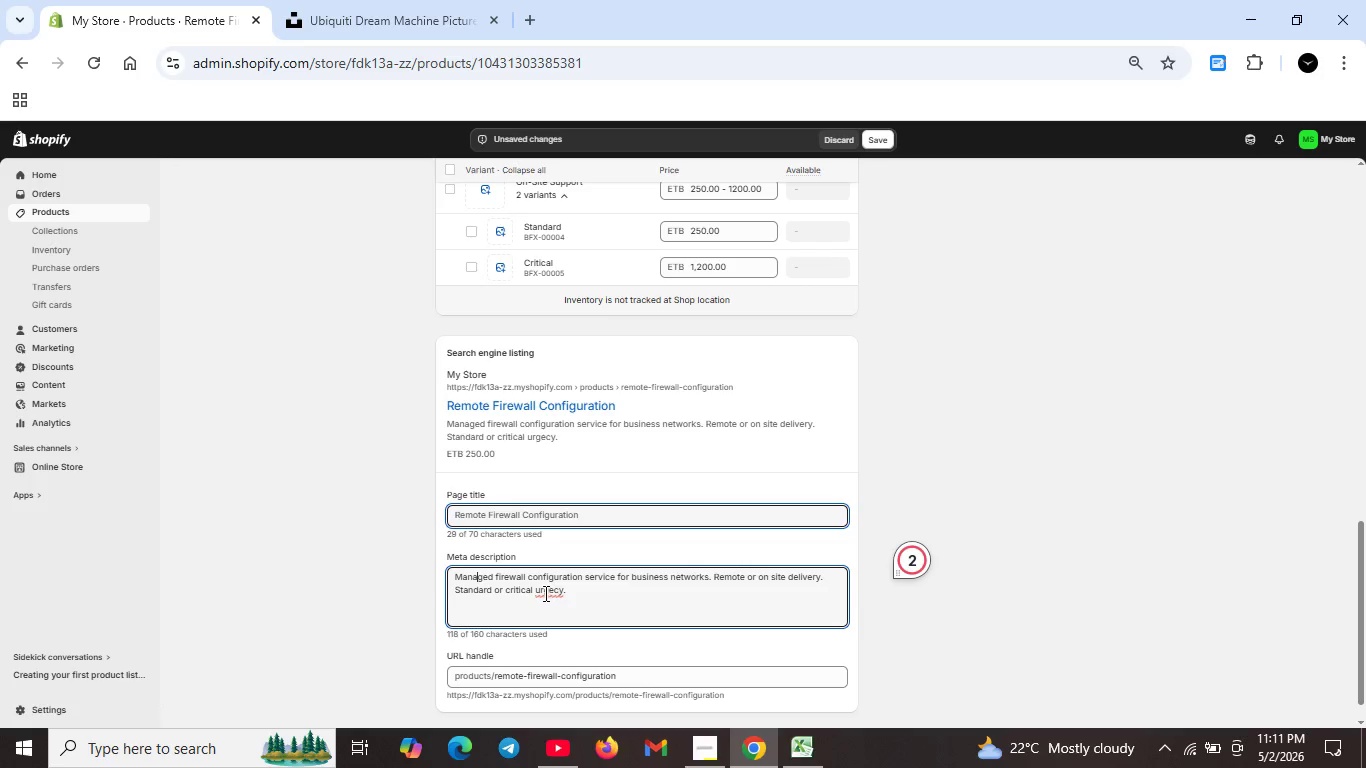 
left_click([553, 594])
 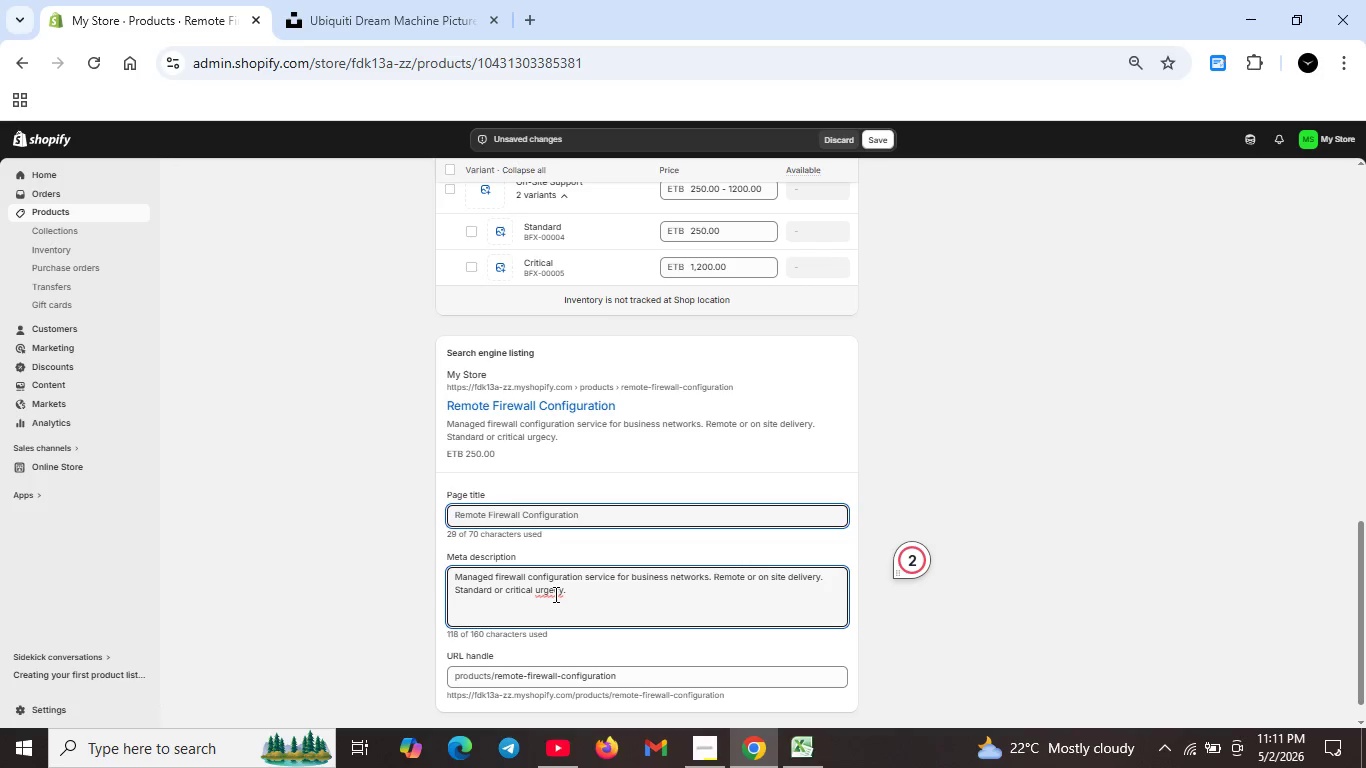 
key(N)
 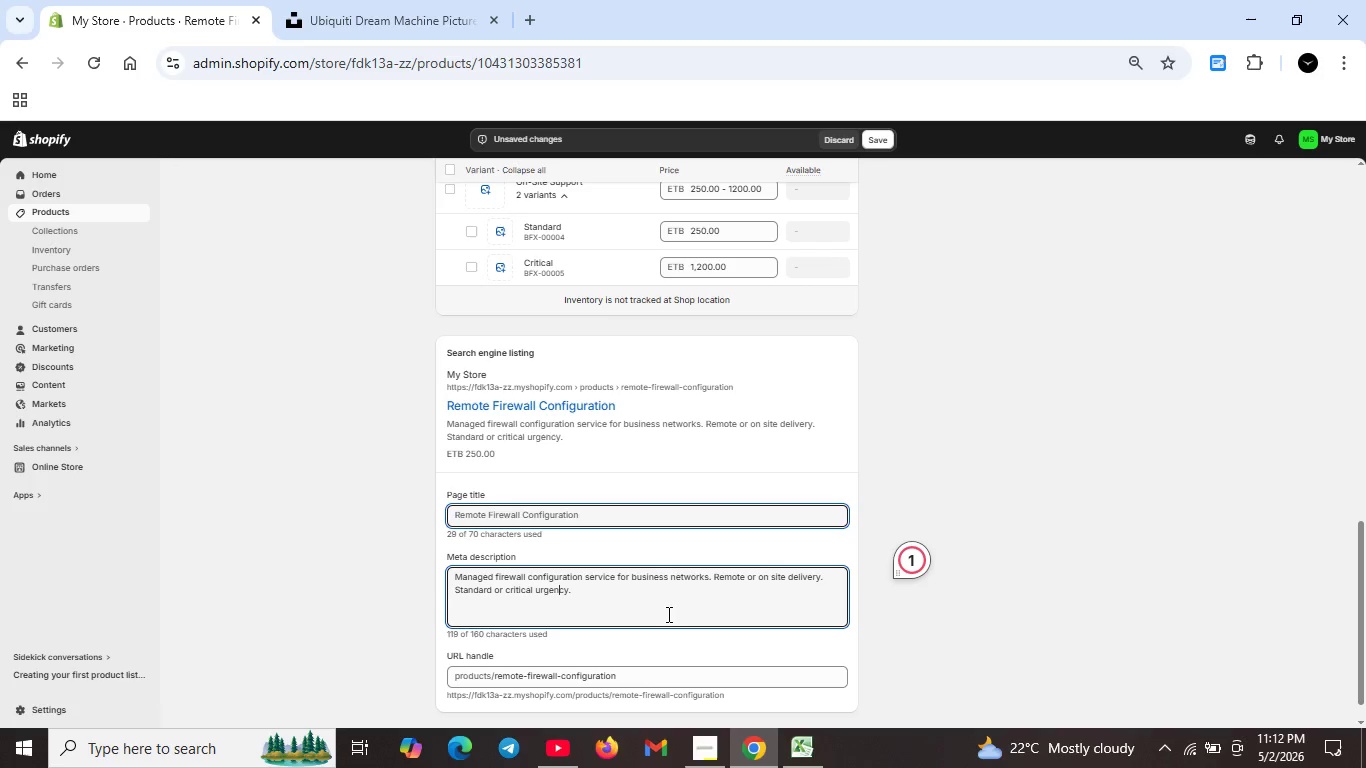 
wait(9.84)
 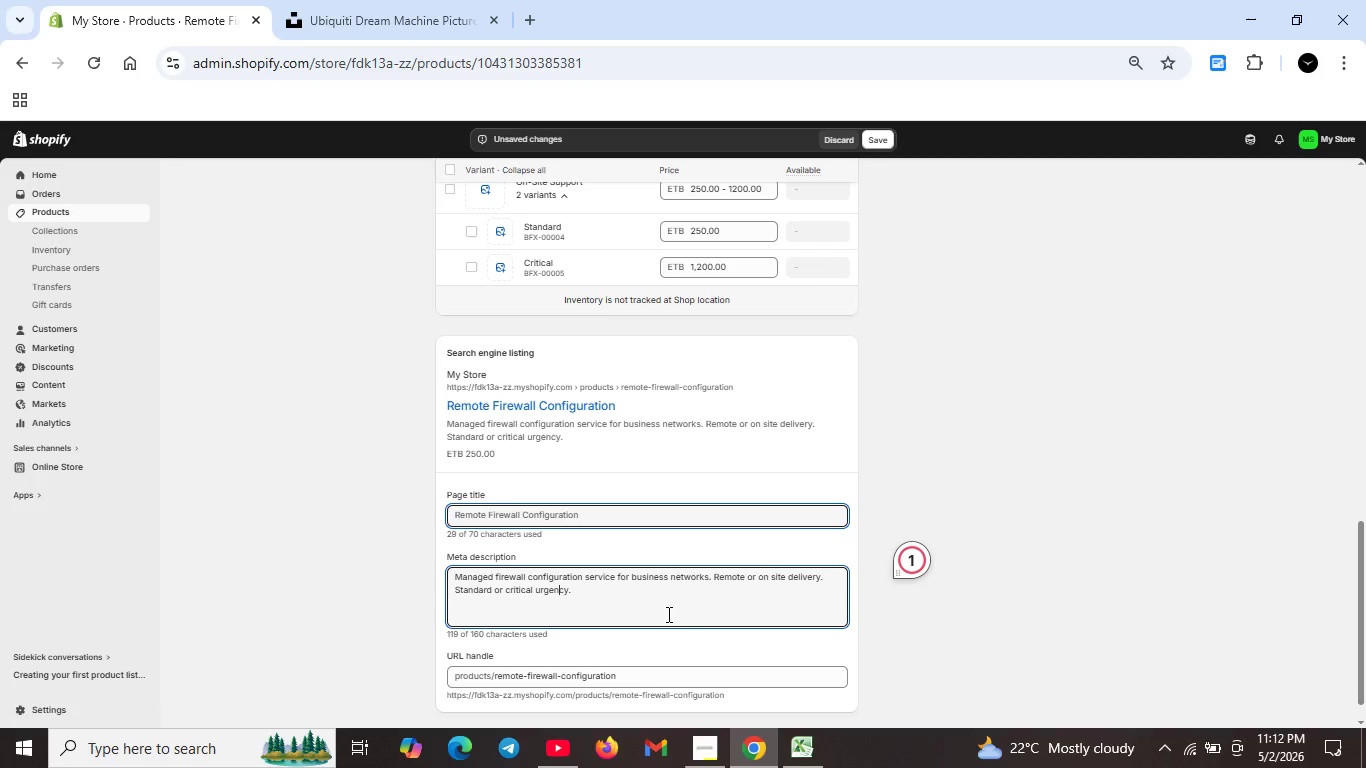 
left_click([595, 597])